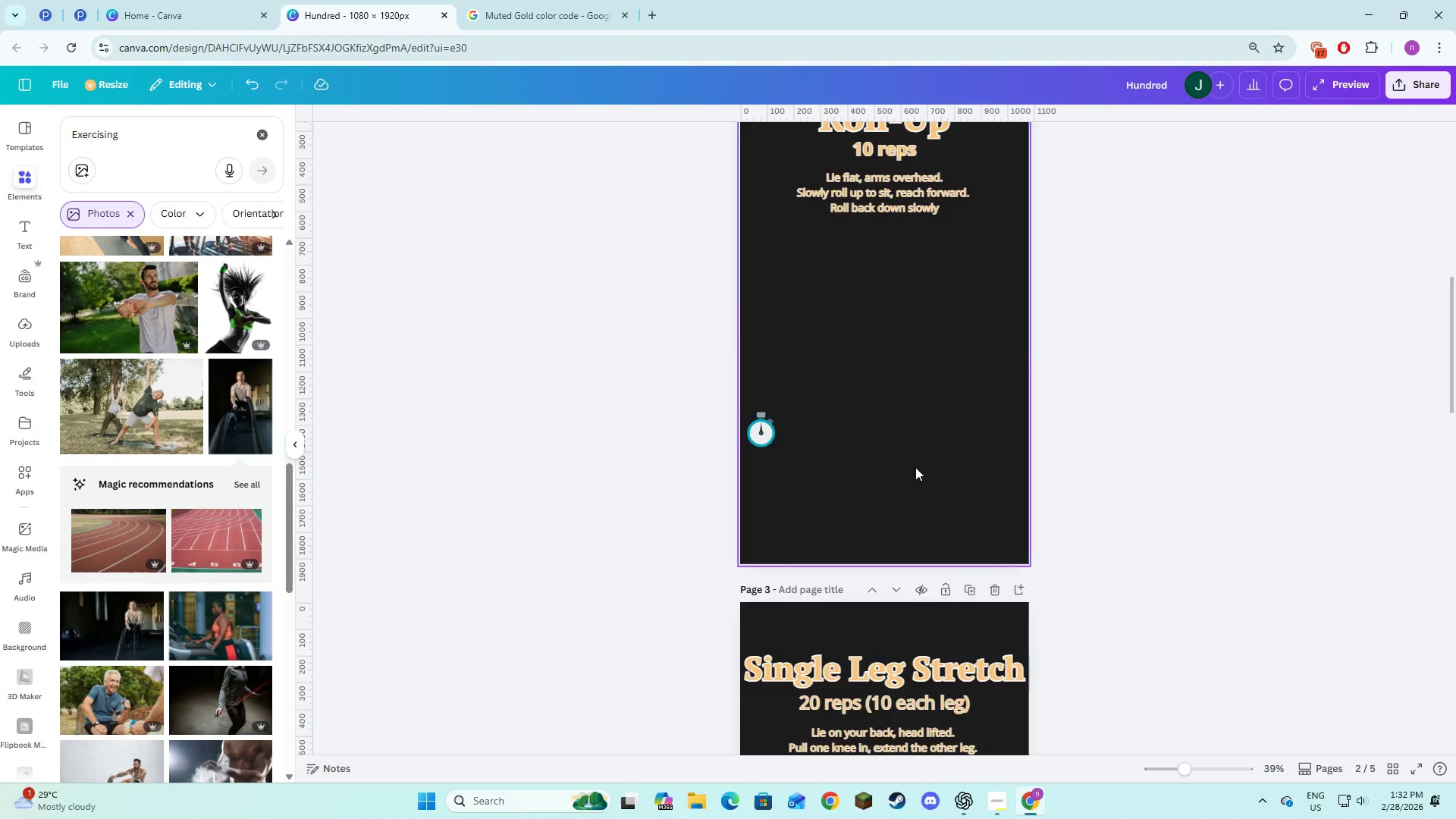 
left_click([914, 482])
 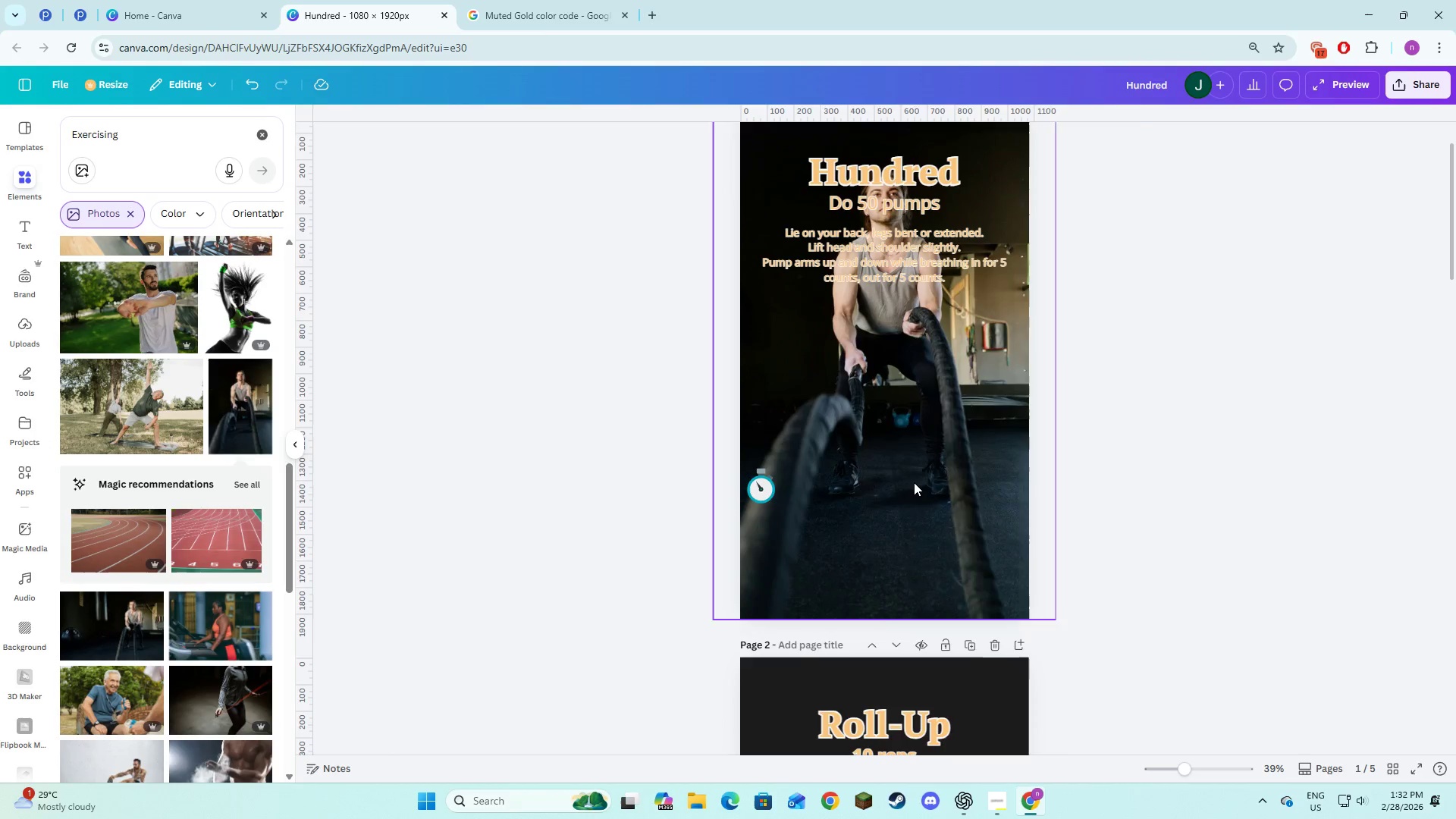 
scroll: coordinate [915, 467], scroll_direction: up, amount: 8.0
 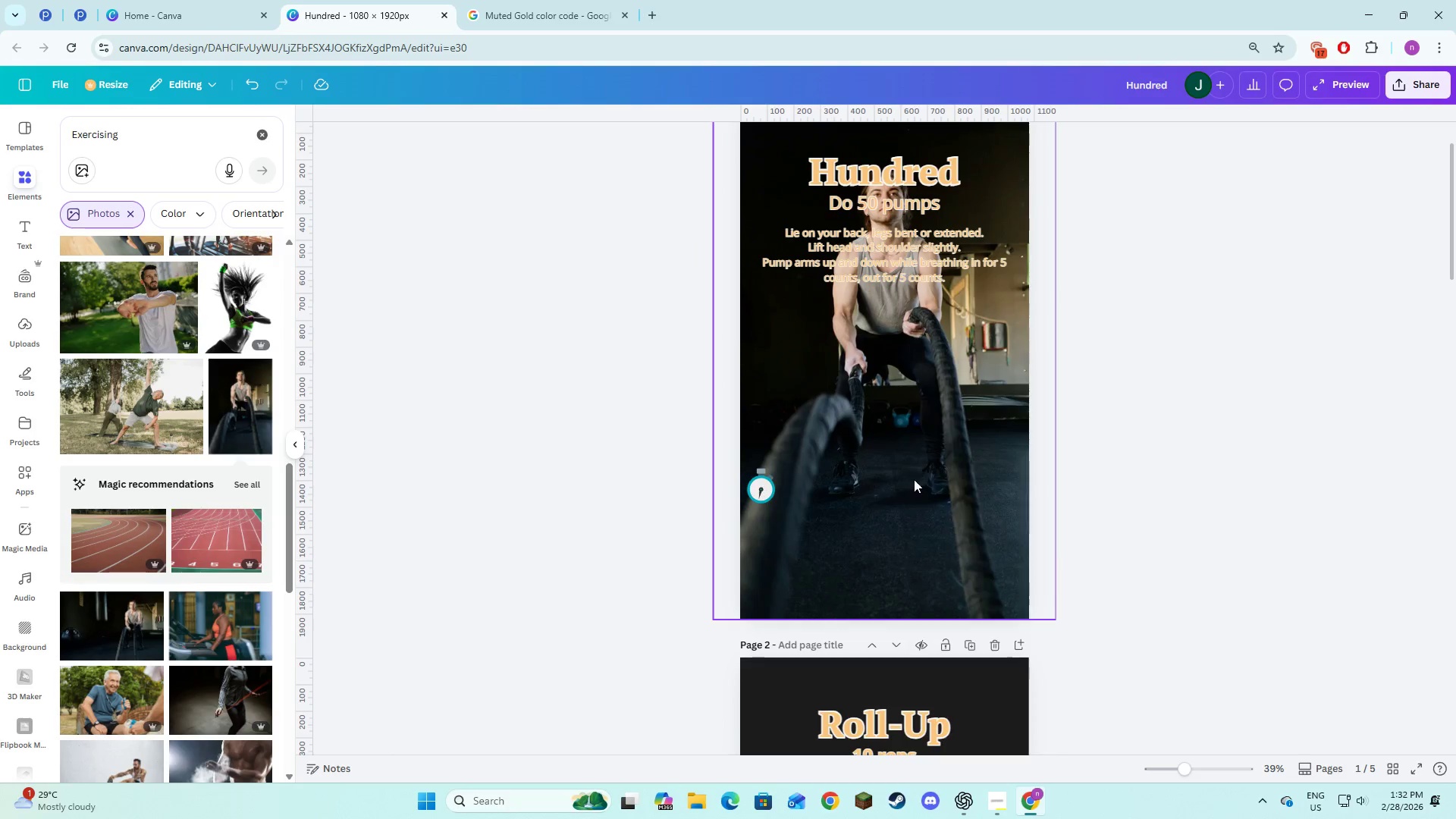 
key(Backspace)
 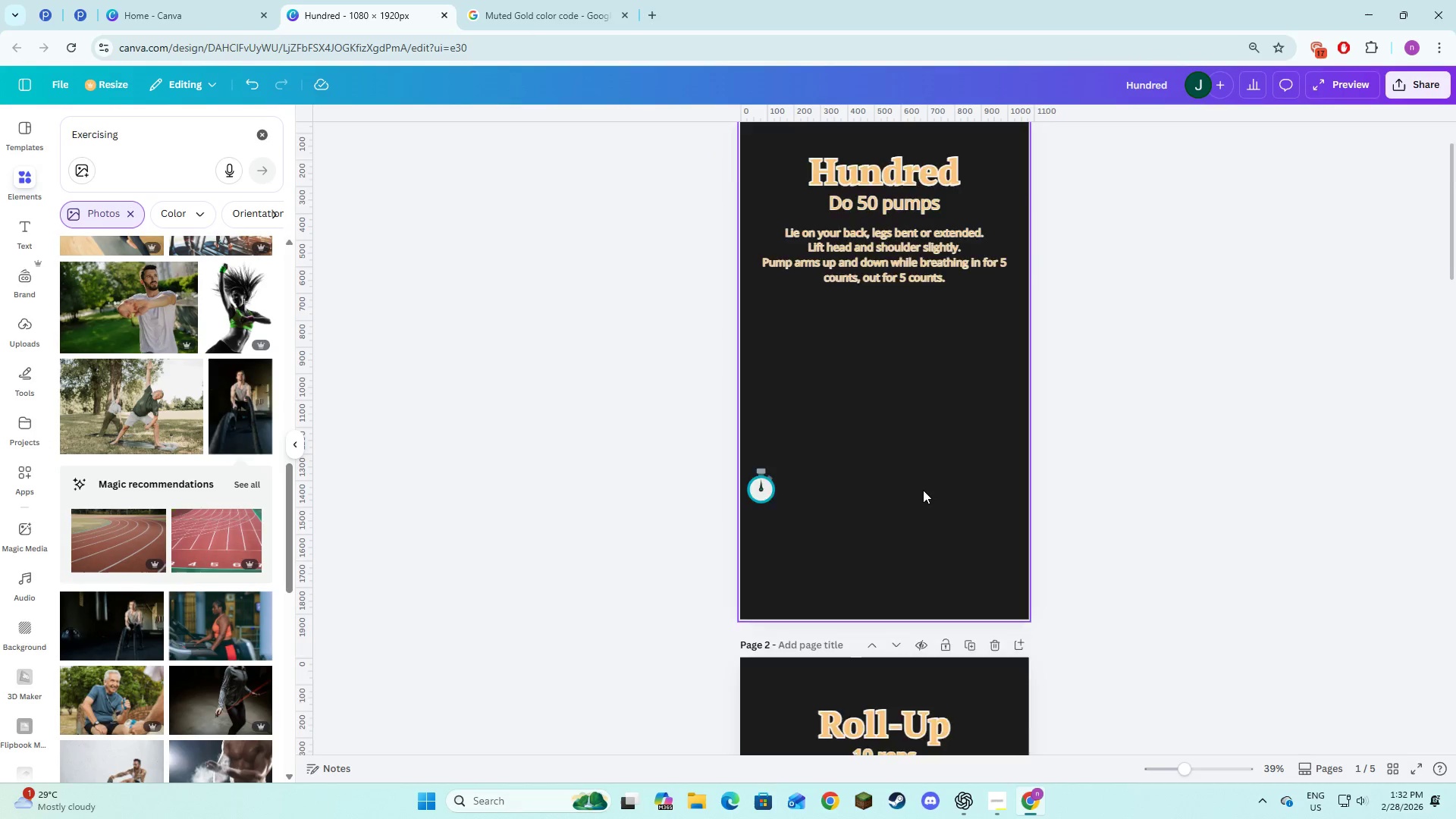 
scroll: coordinate [927, 491], scroll_direction: down, amount: 9.0
 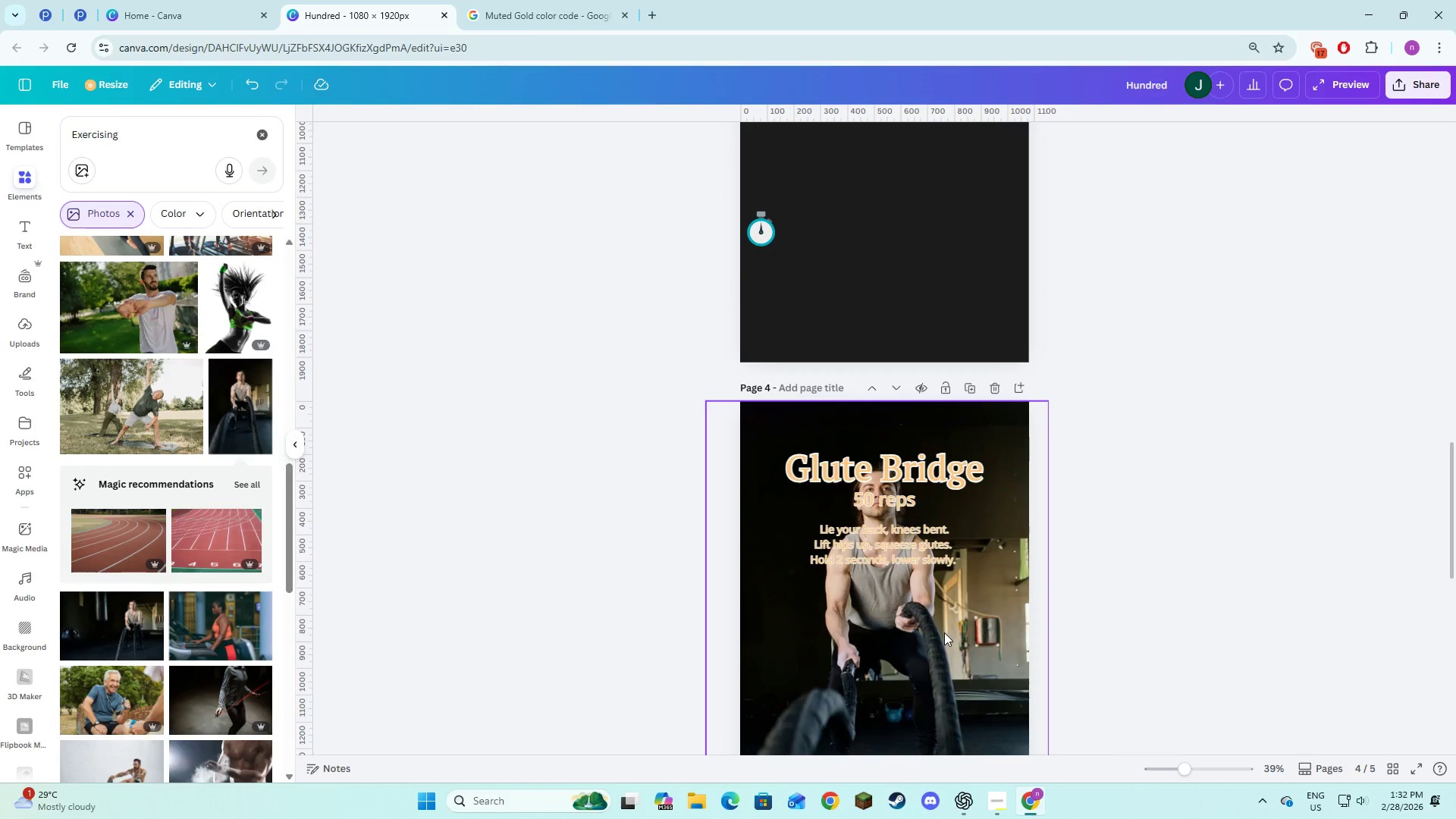 
left_click([952, 530])
 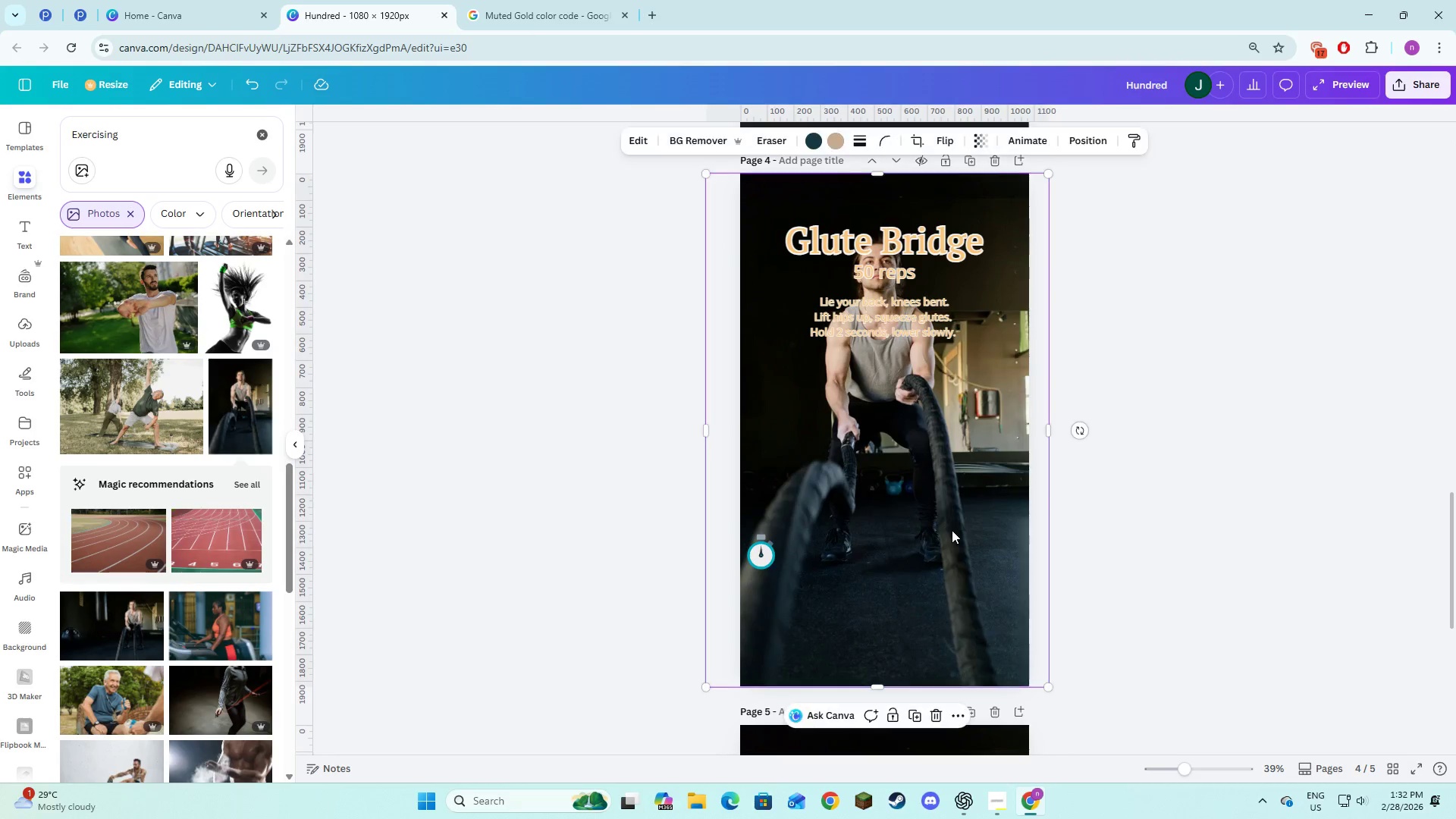 
scroll: coordinate [944, 632], scroll_direction: down, amount: 3.0
 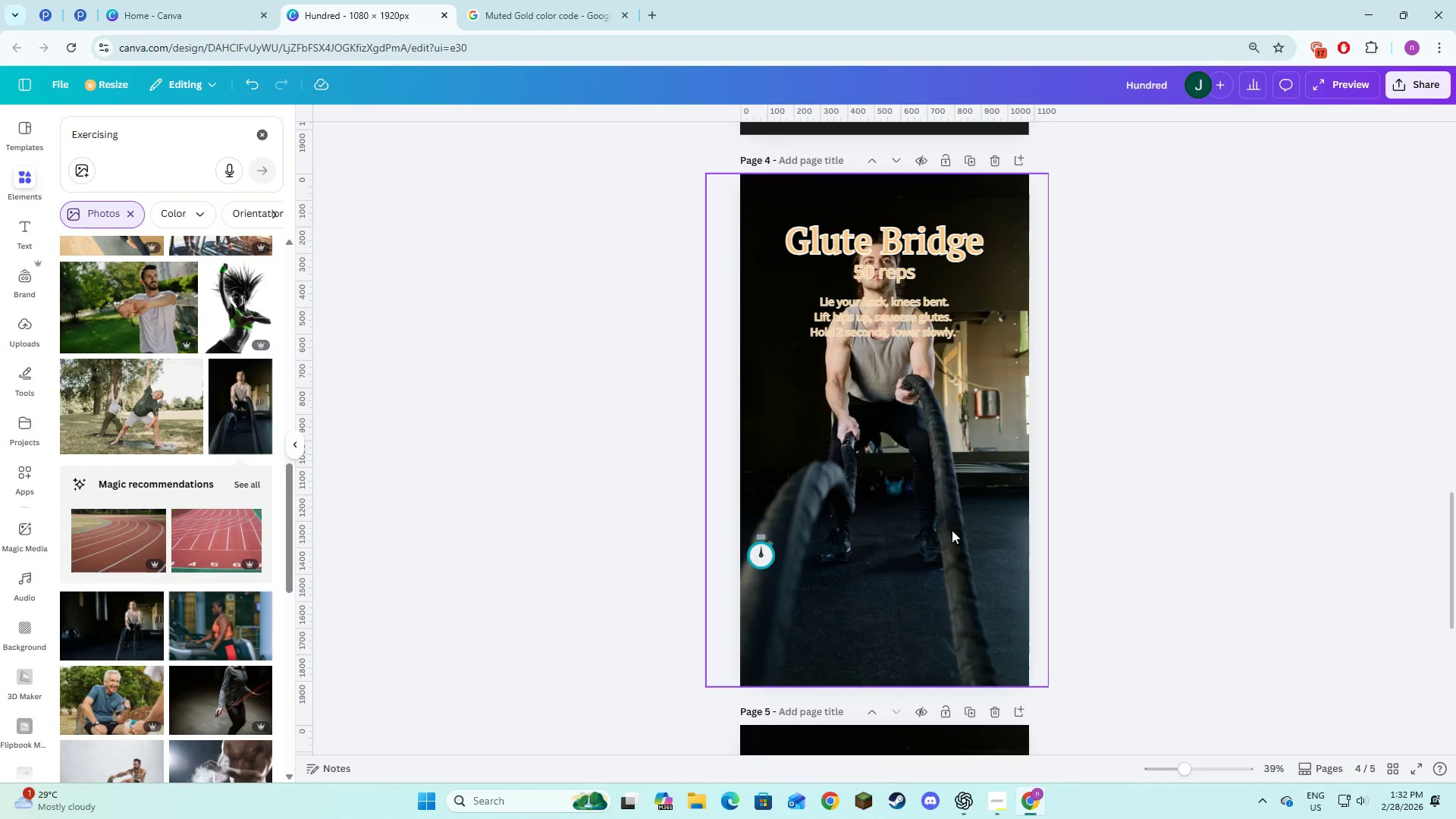 
key(Backspace)
 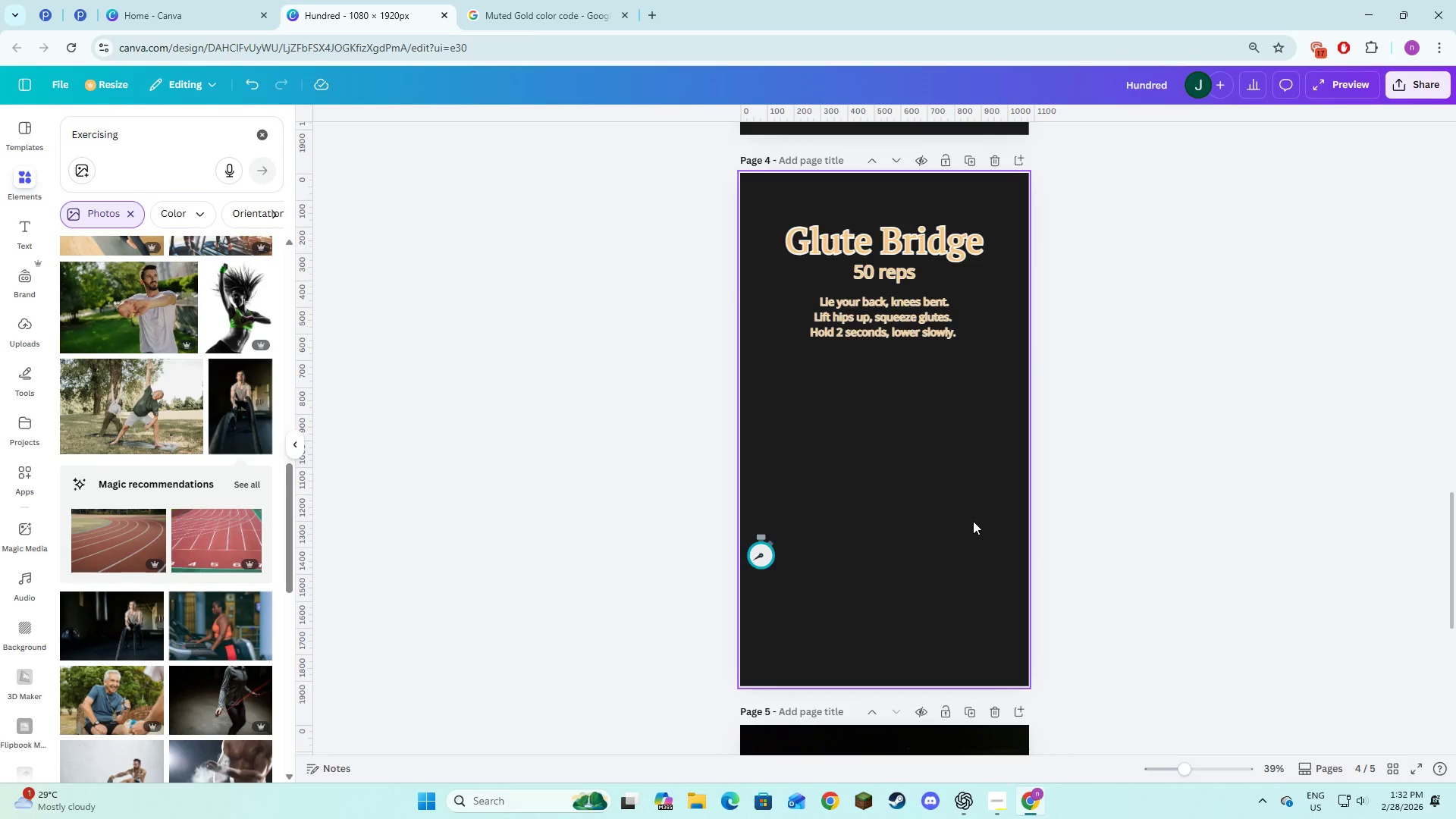 
scroll: coordinate [973, 521], scroll_direction: down, amount: 5.0
 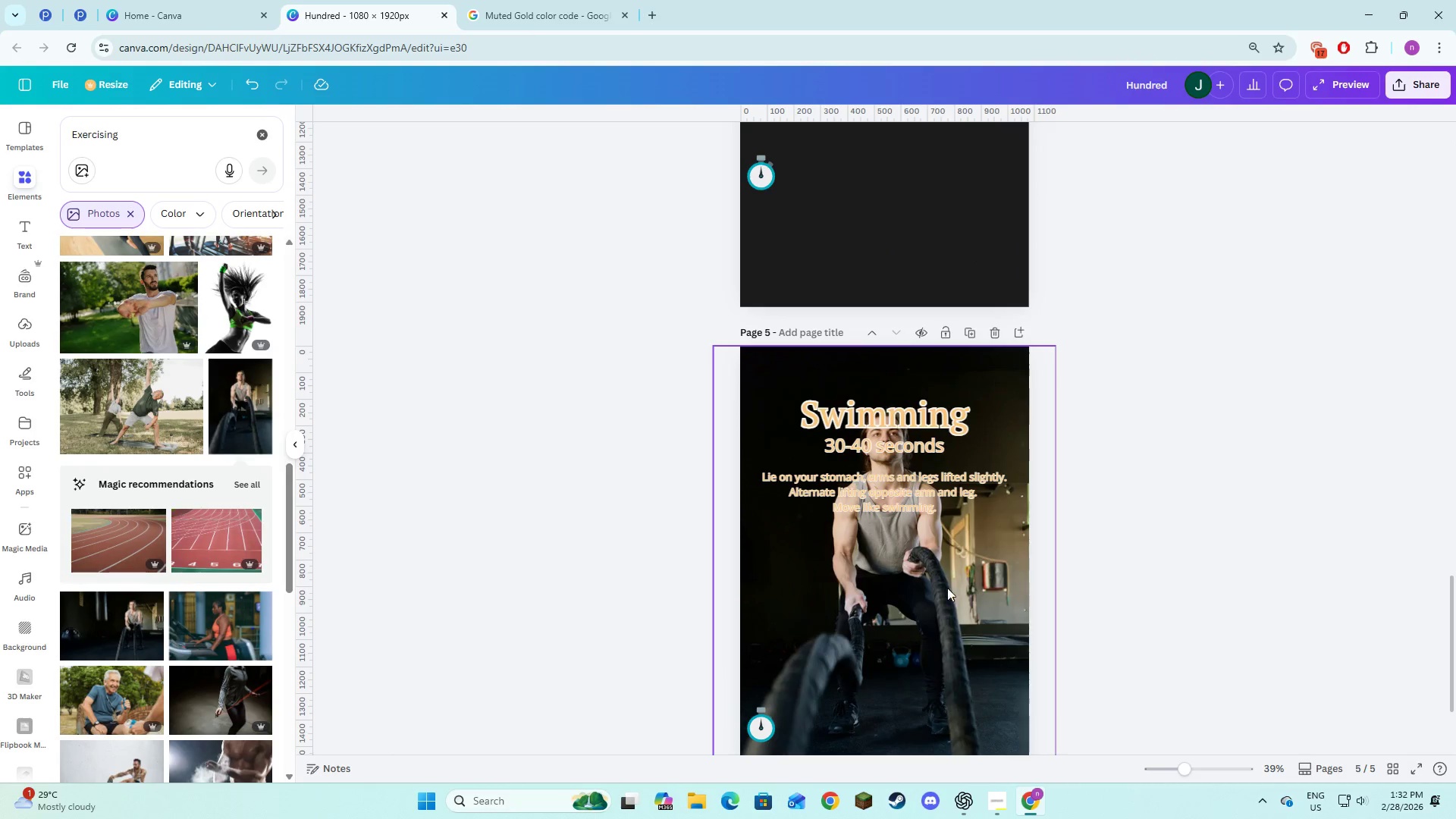 
left_click([945, 603])
 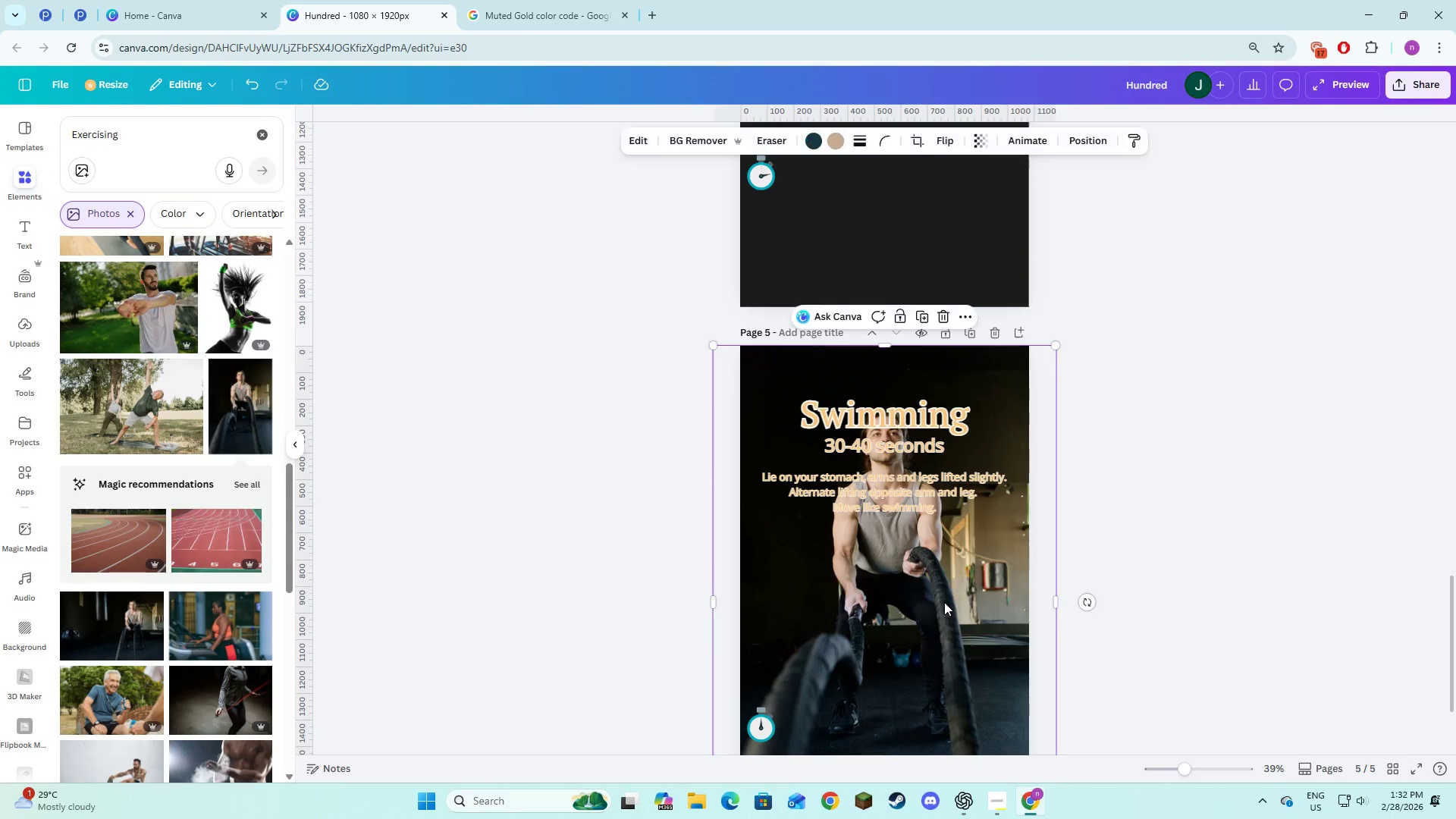 
key(Backspace)
 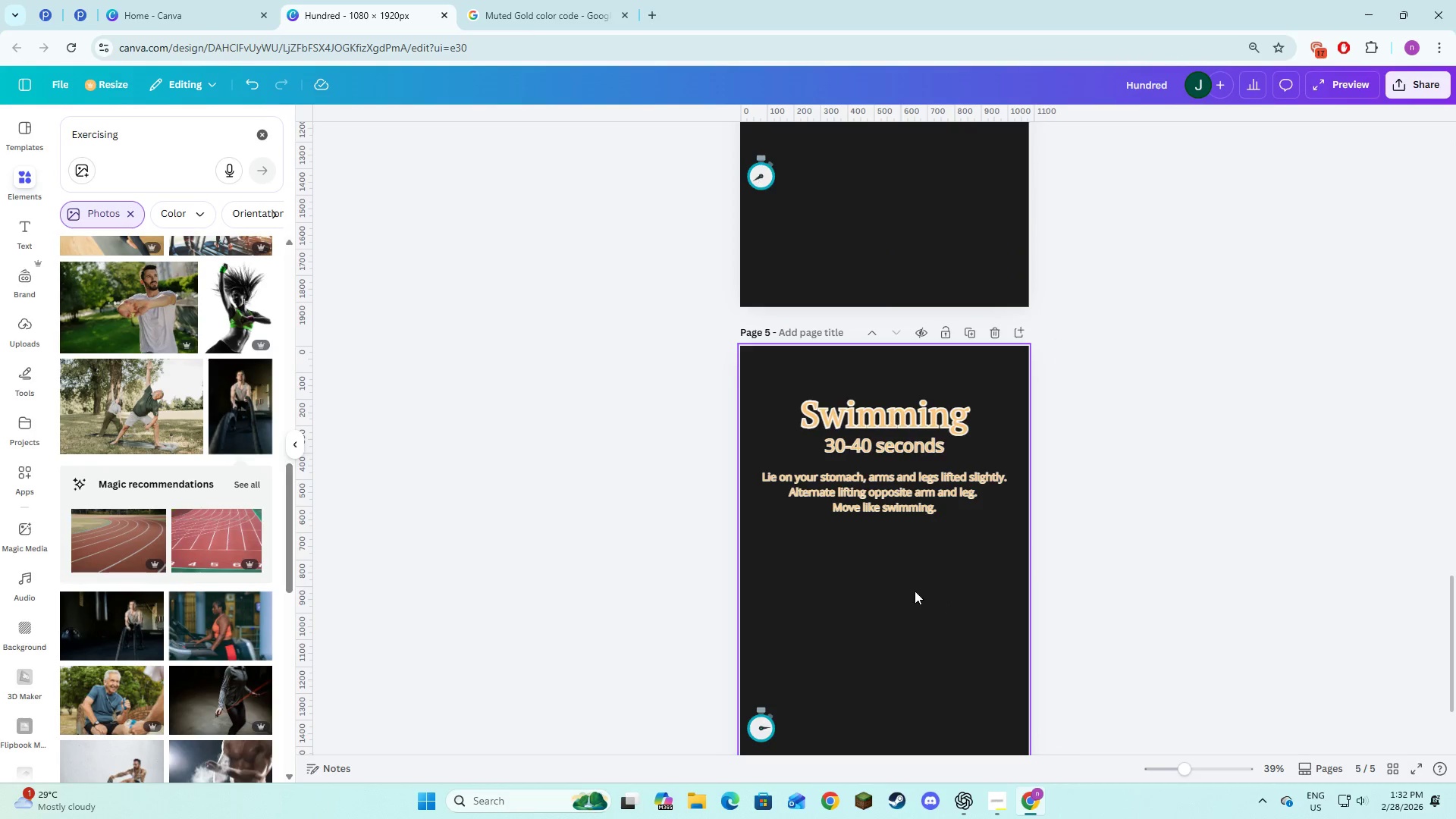 
scroll: coordinate [908, 561], scroll_direction: down, amount: 8.0
 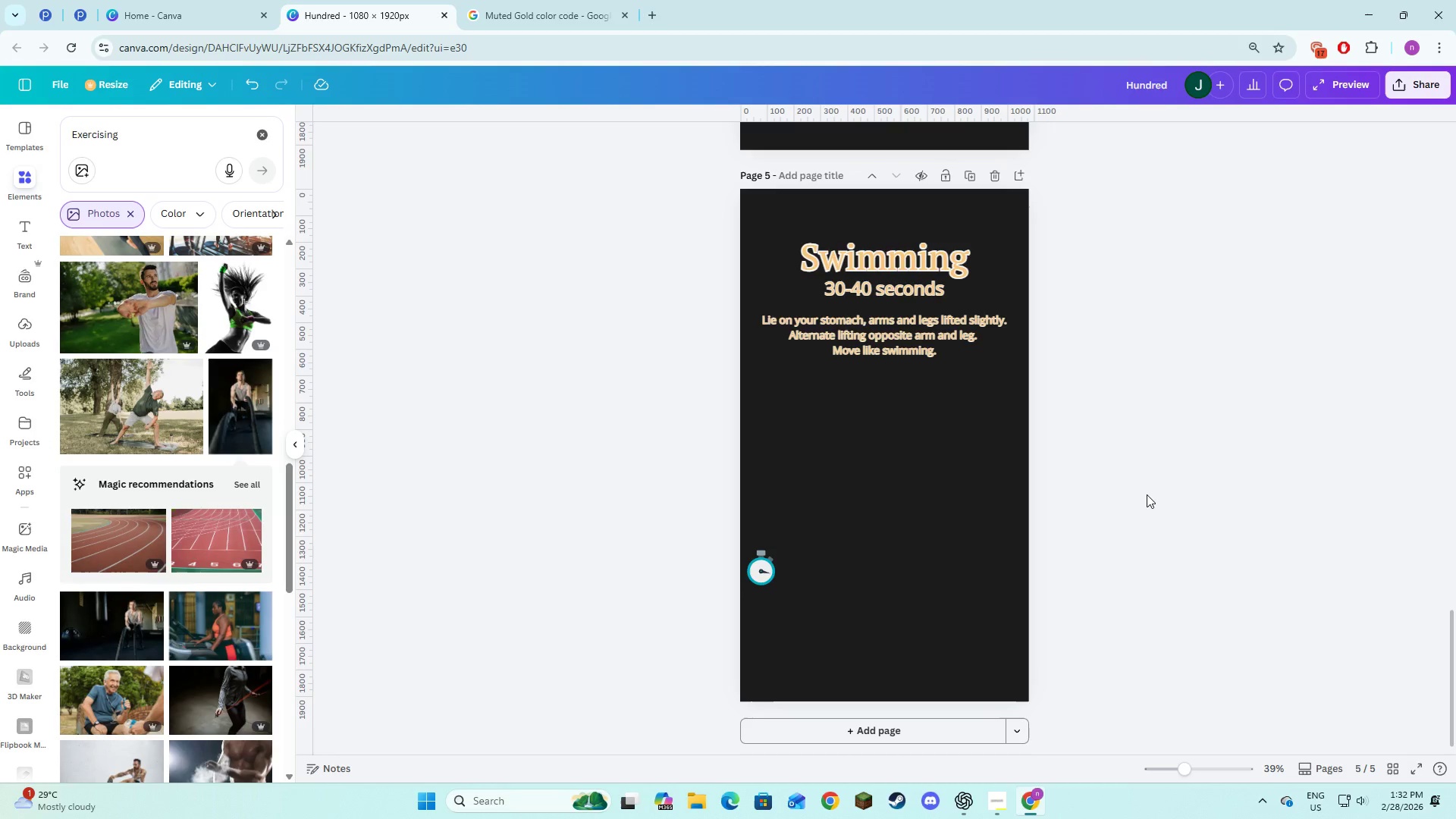 
left_click([1147, 494])
 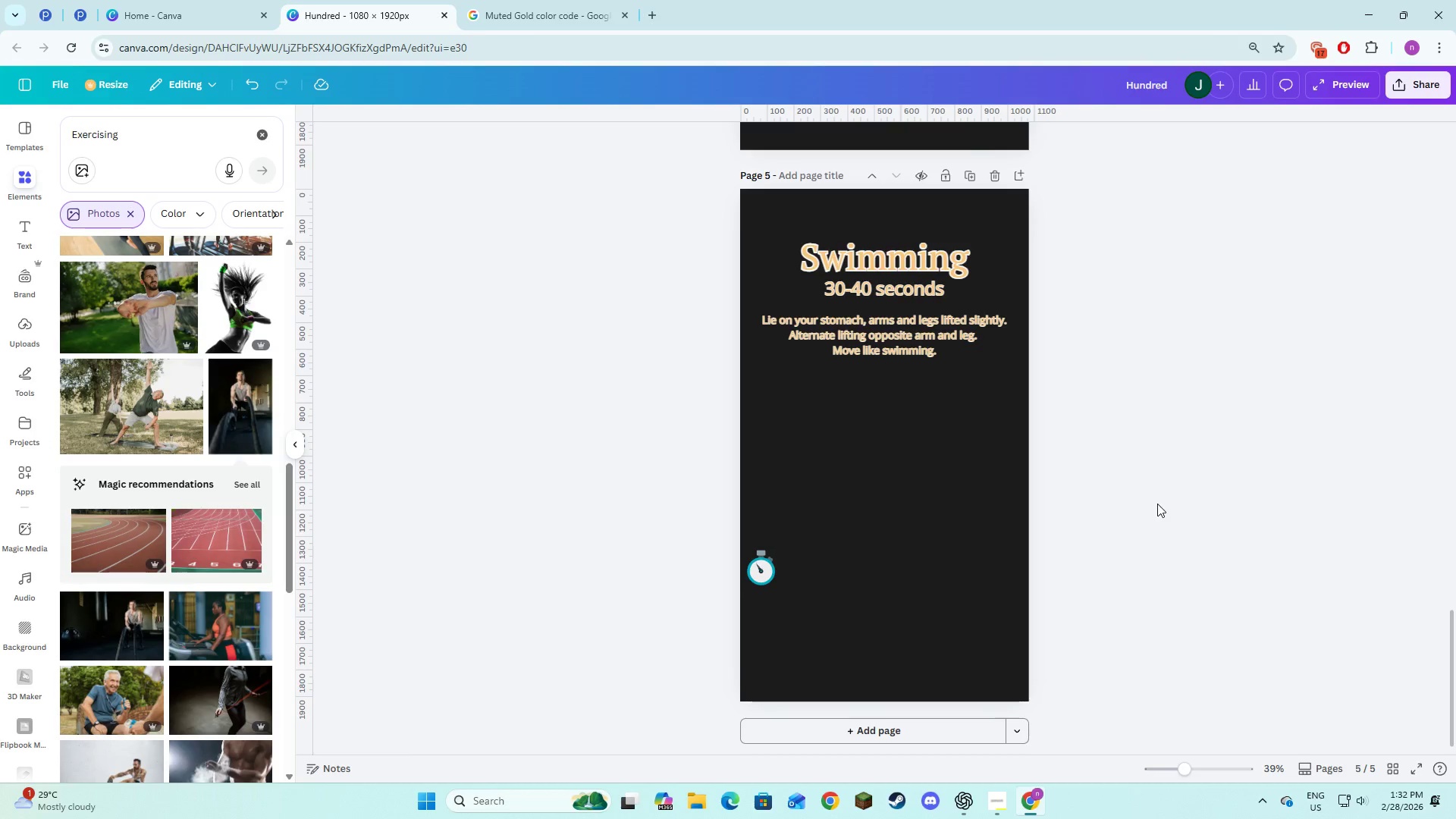 
scroll: coordinate [1164, 513], scroll_direction: up, amount: 7.0
 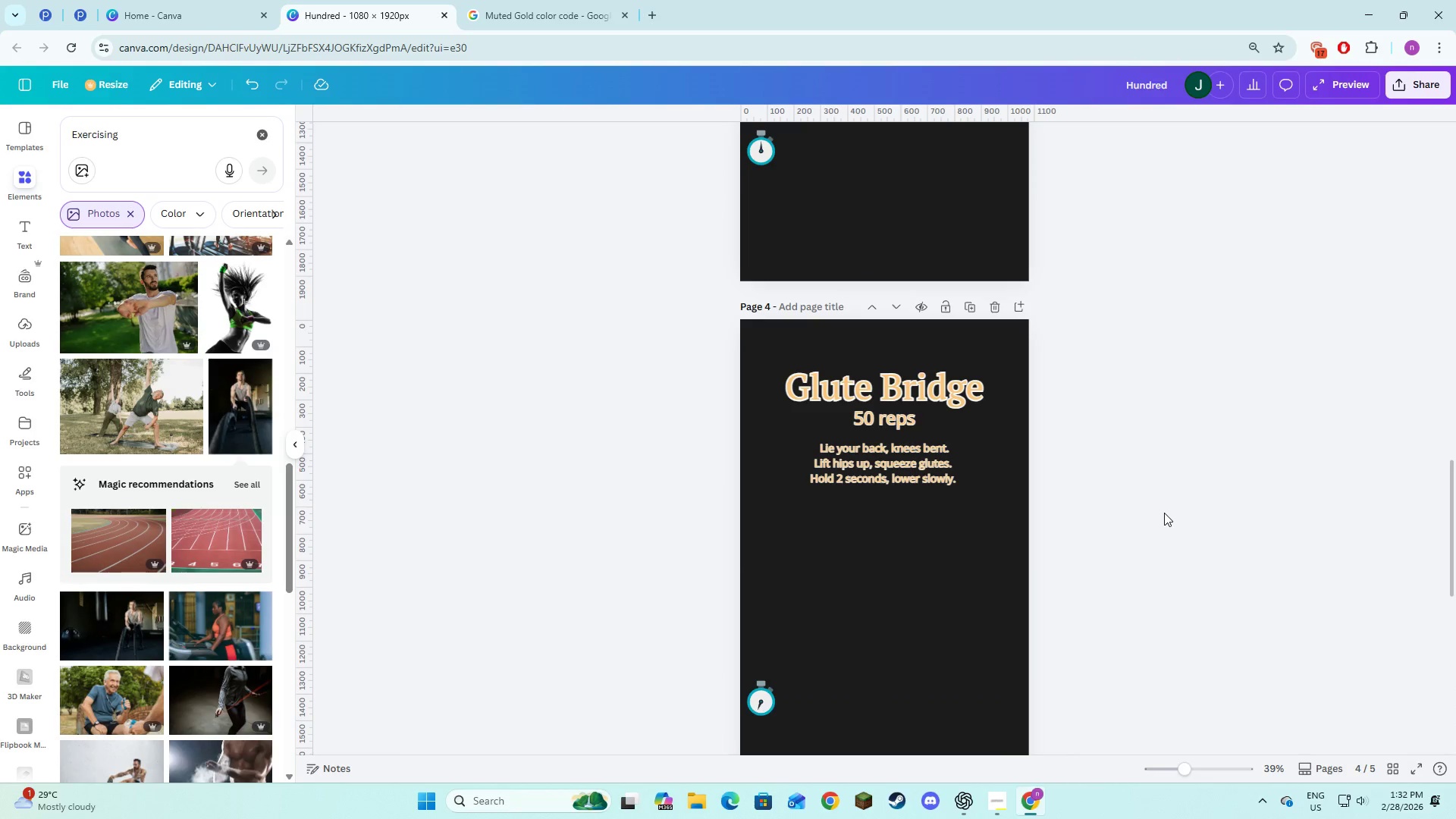 
key(Alt+AltLeft)
 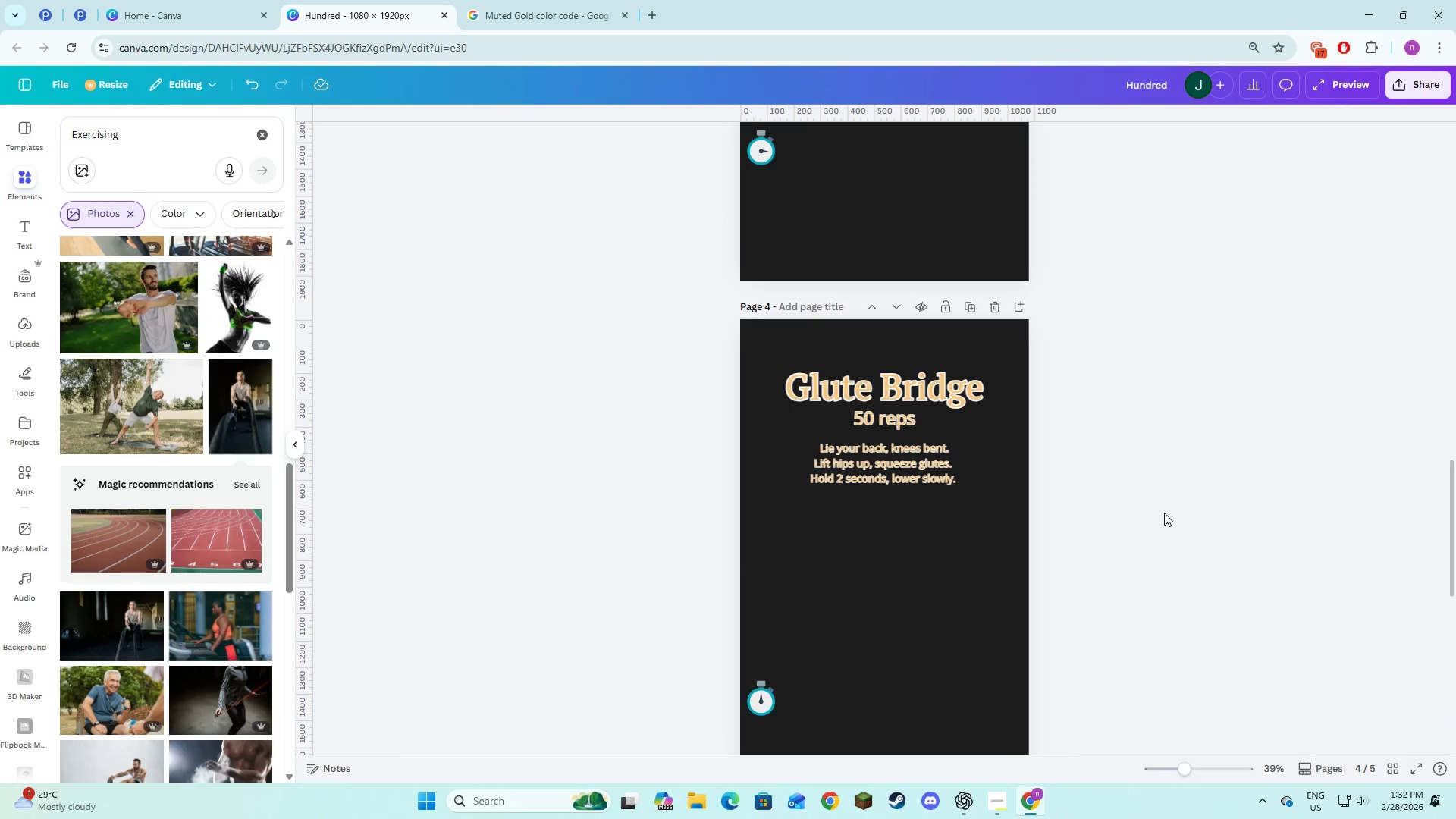 
key(Alt+Tab)